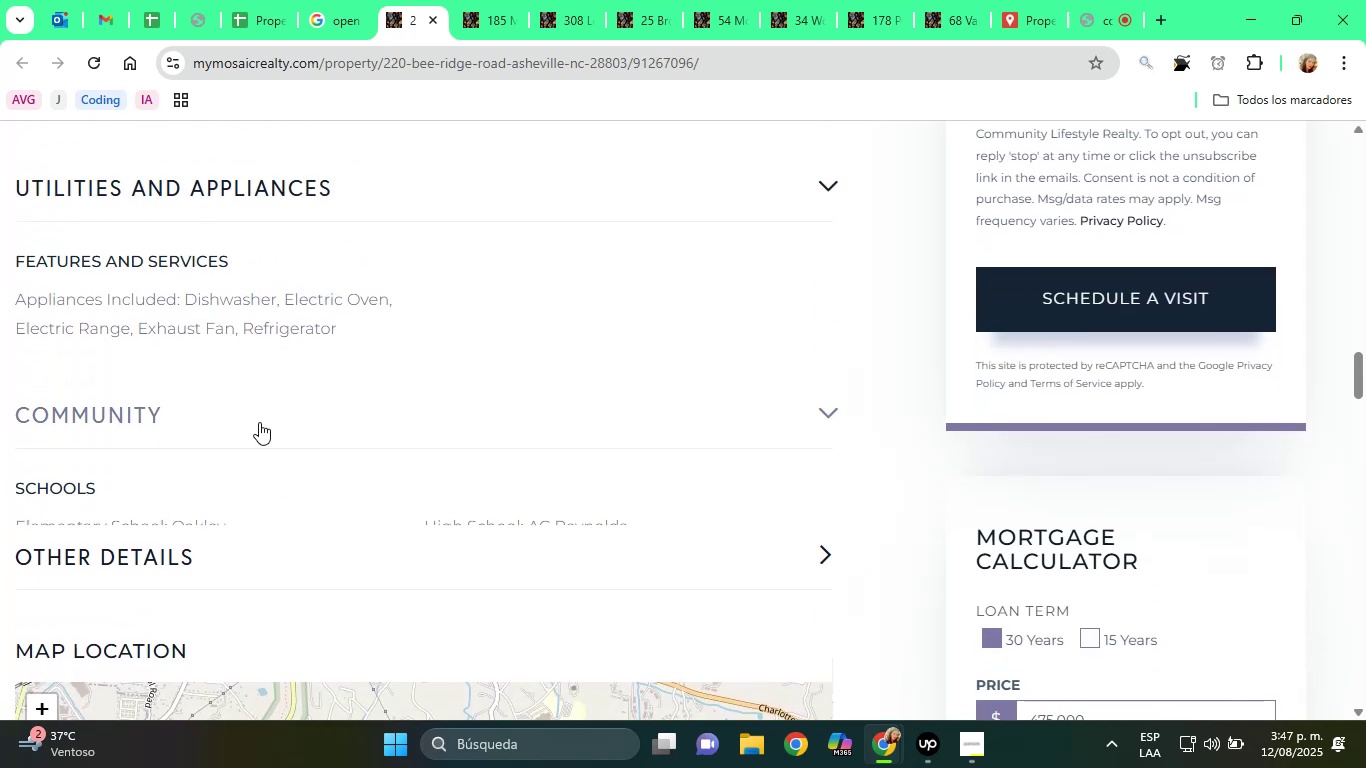 
scroll: coordinate [420, 423], scroll_direction: down, amount: 4.0
 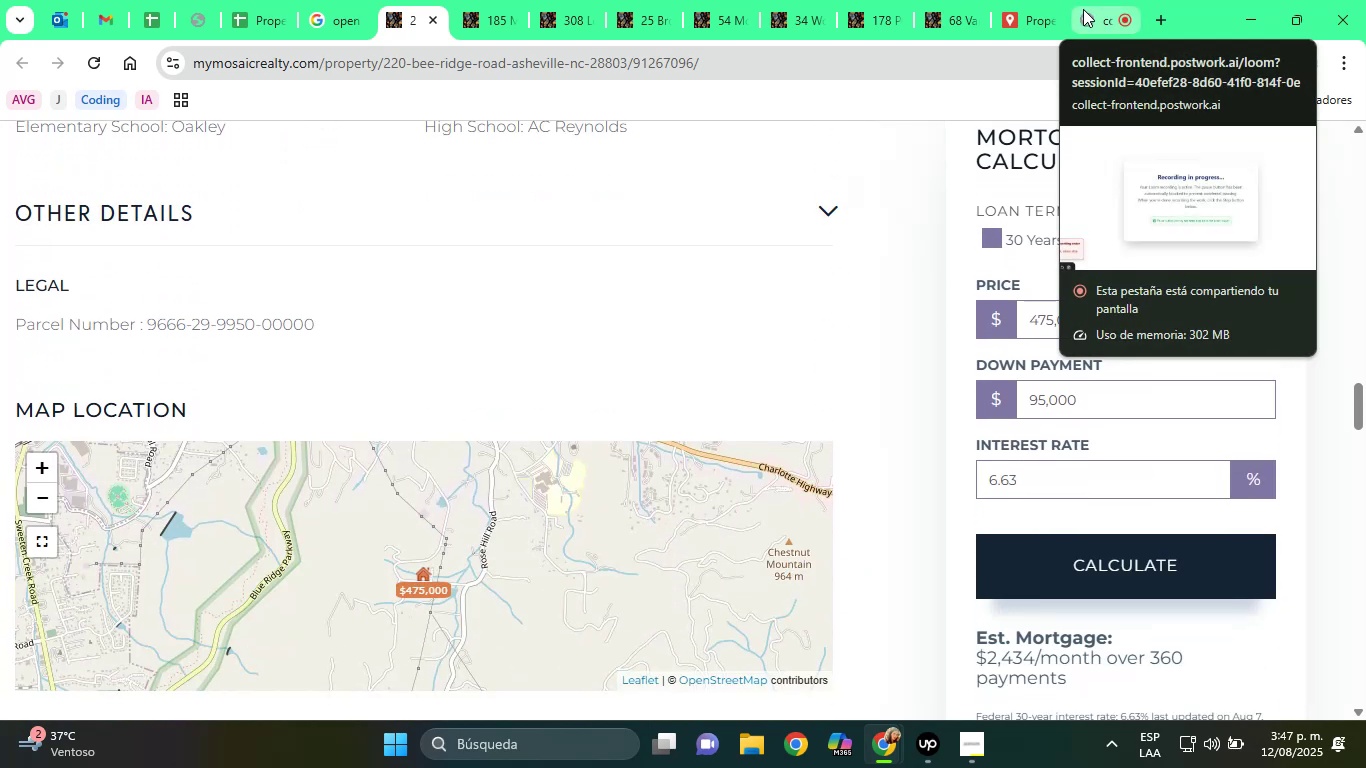 
left_click([1083, 9])
 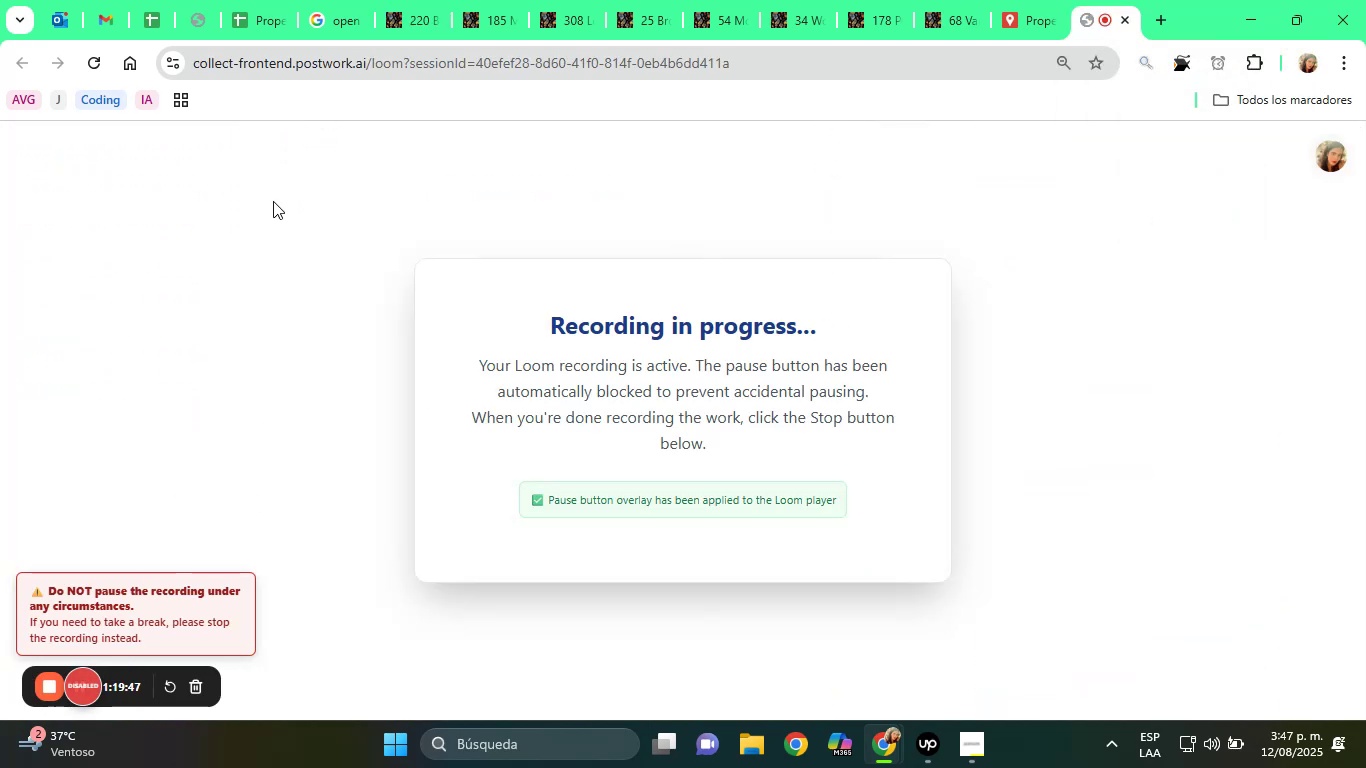 
left_click([406, 0])
 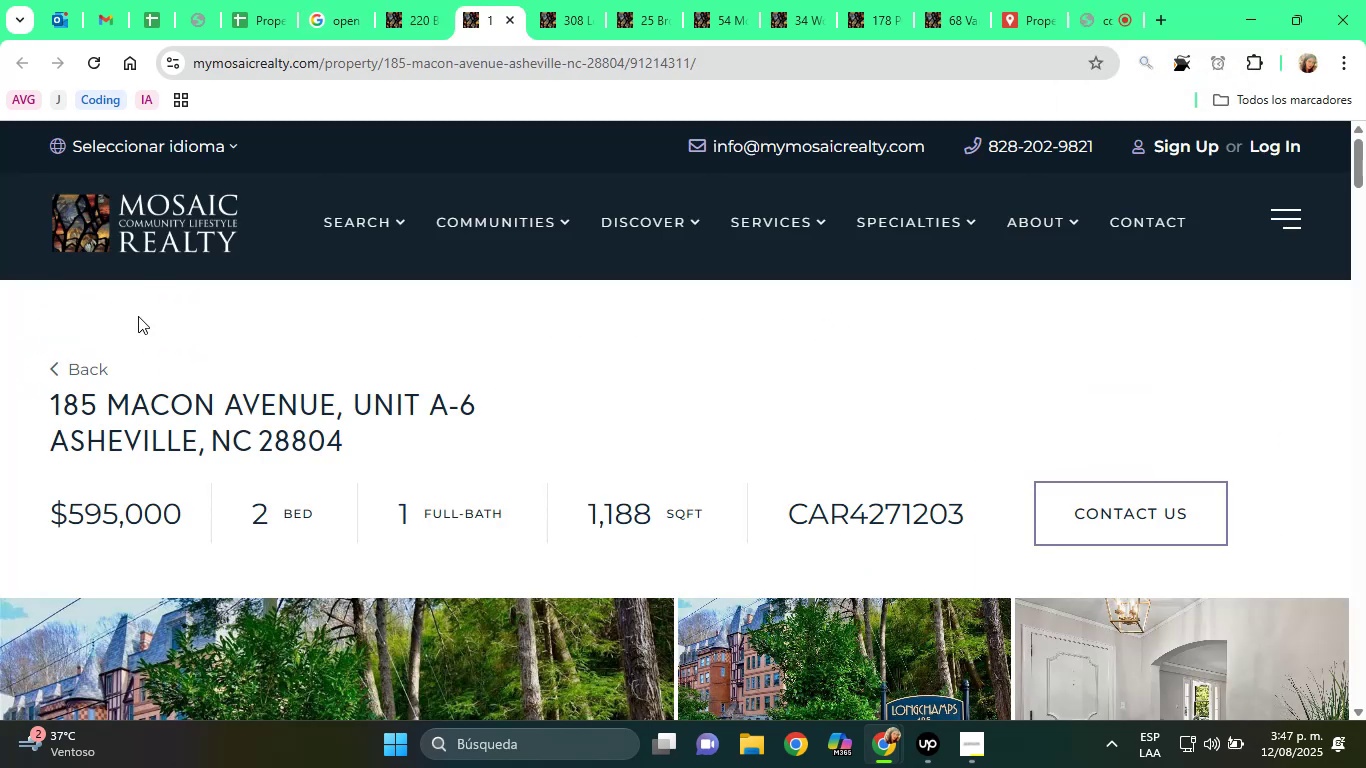 
scroll: coordinate [697, 467], scroll_direction: down, amount: 12.0
 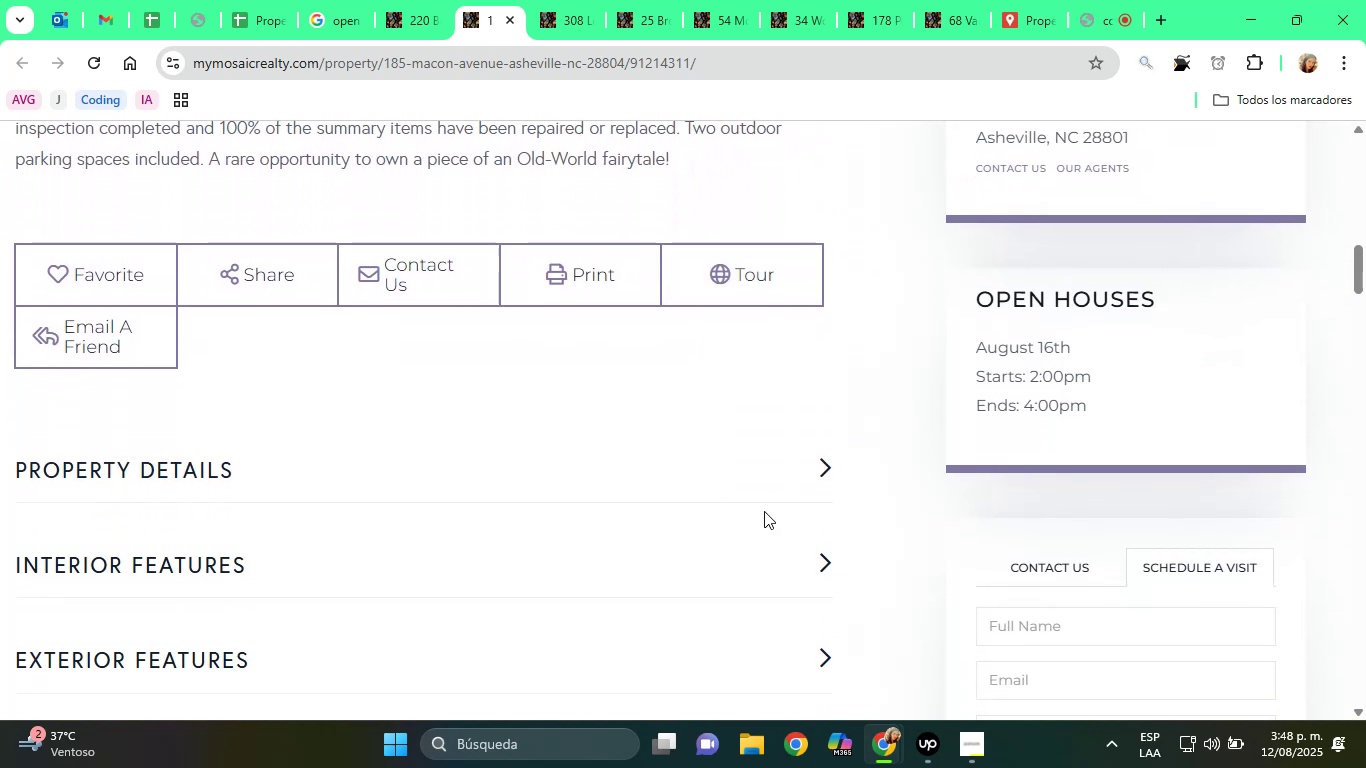 